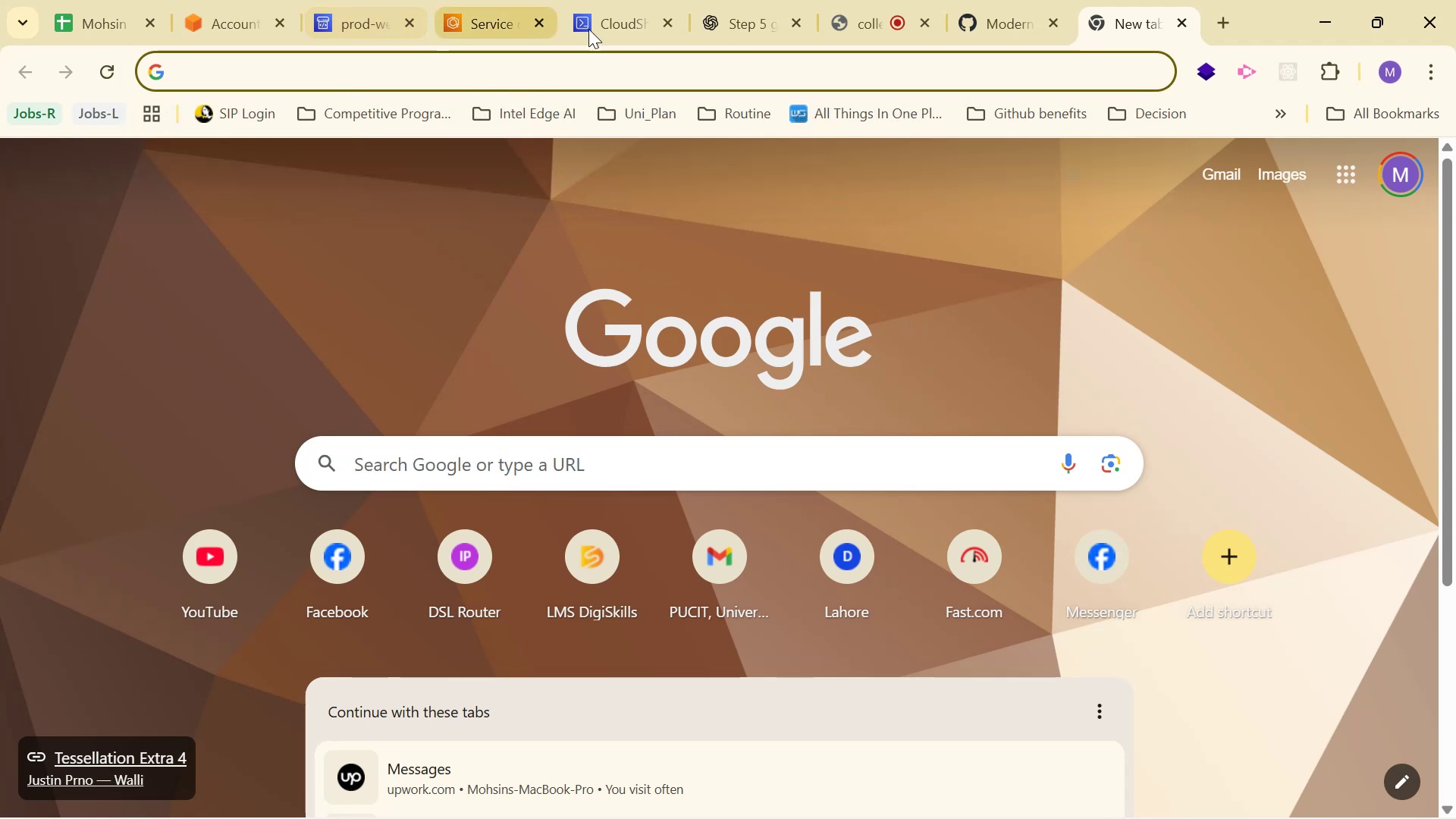 
left_click([620, 23])
 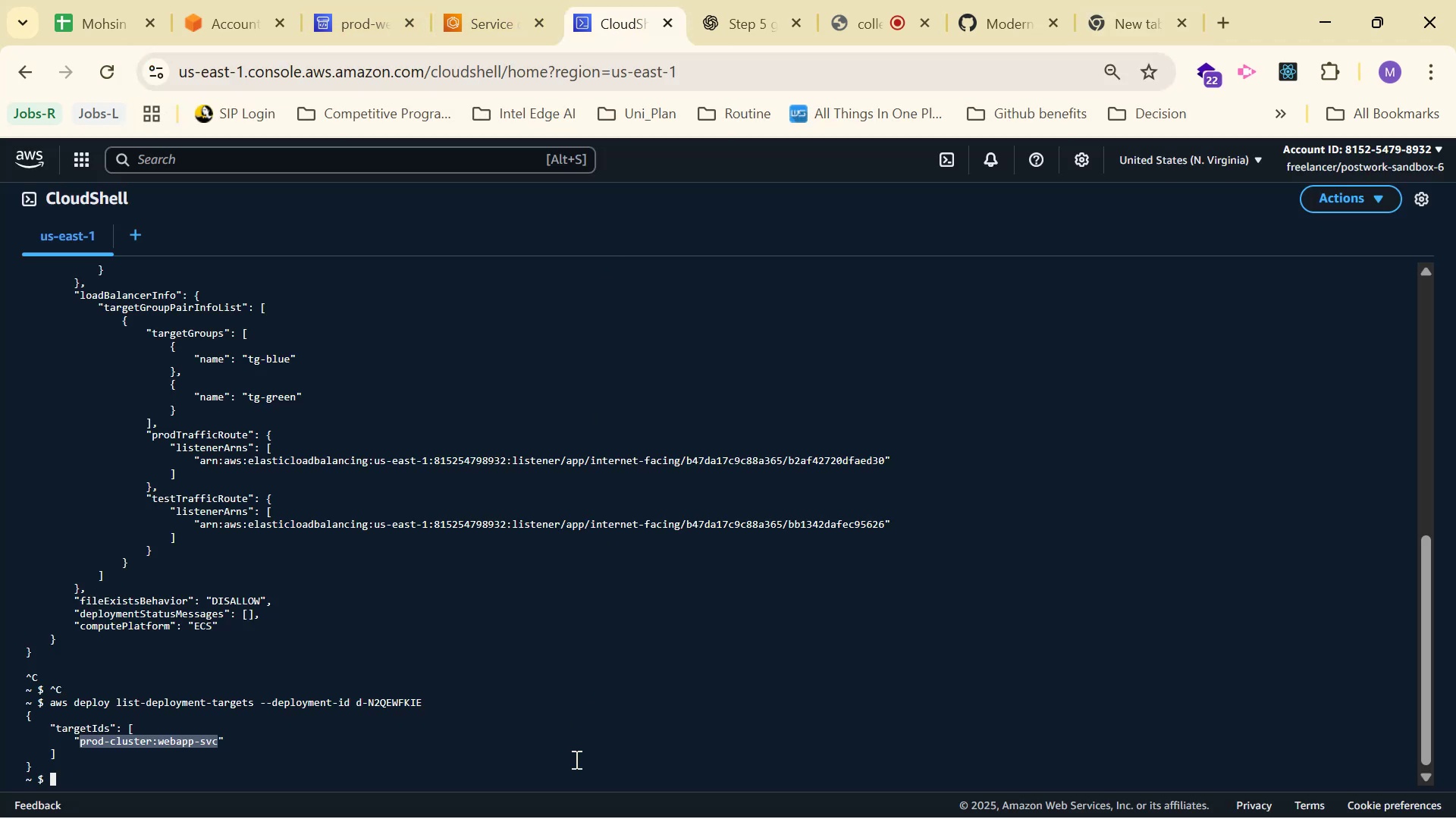 
left_click([579, 750])
 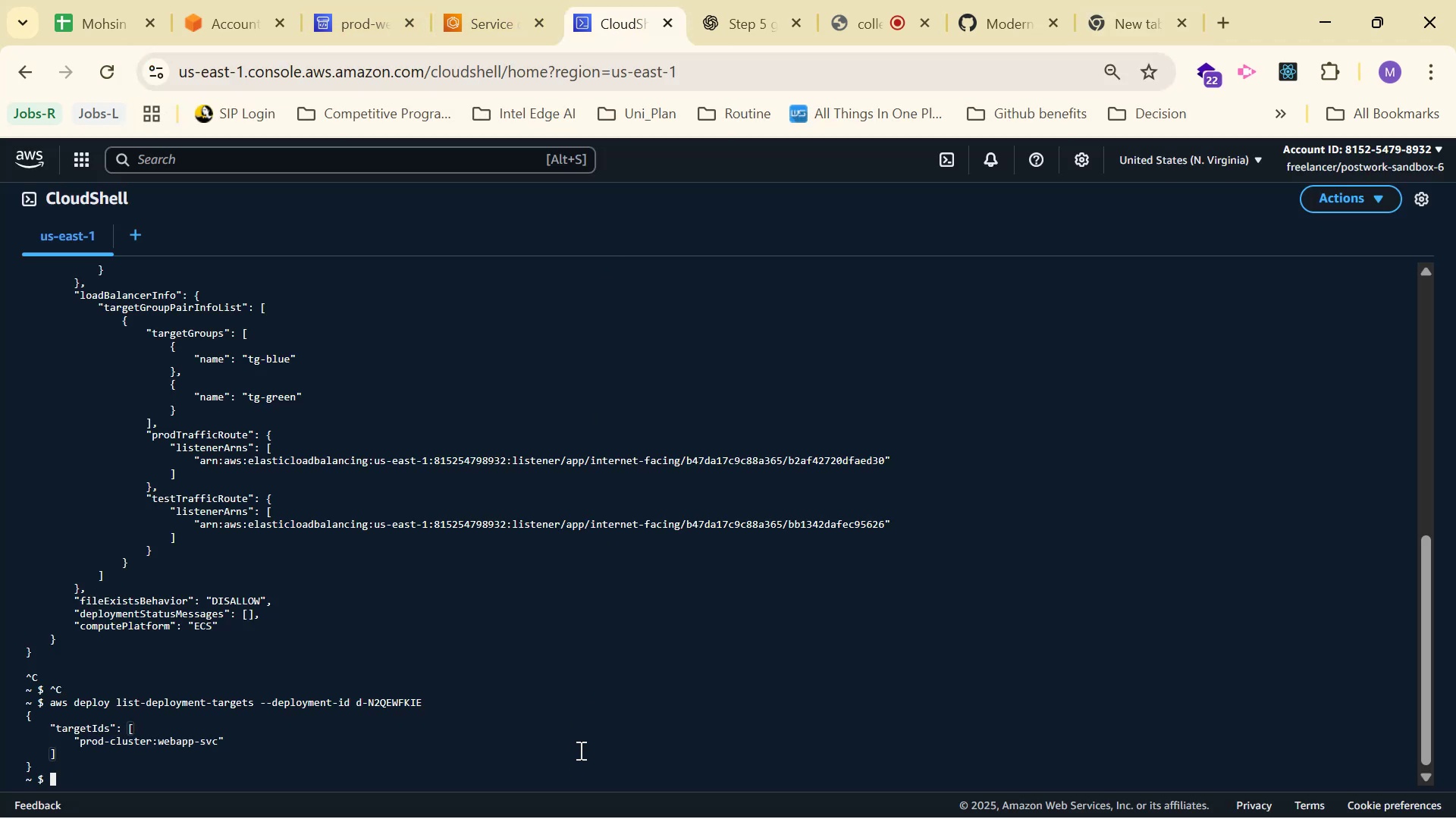 
right_click([579, 750])
 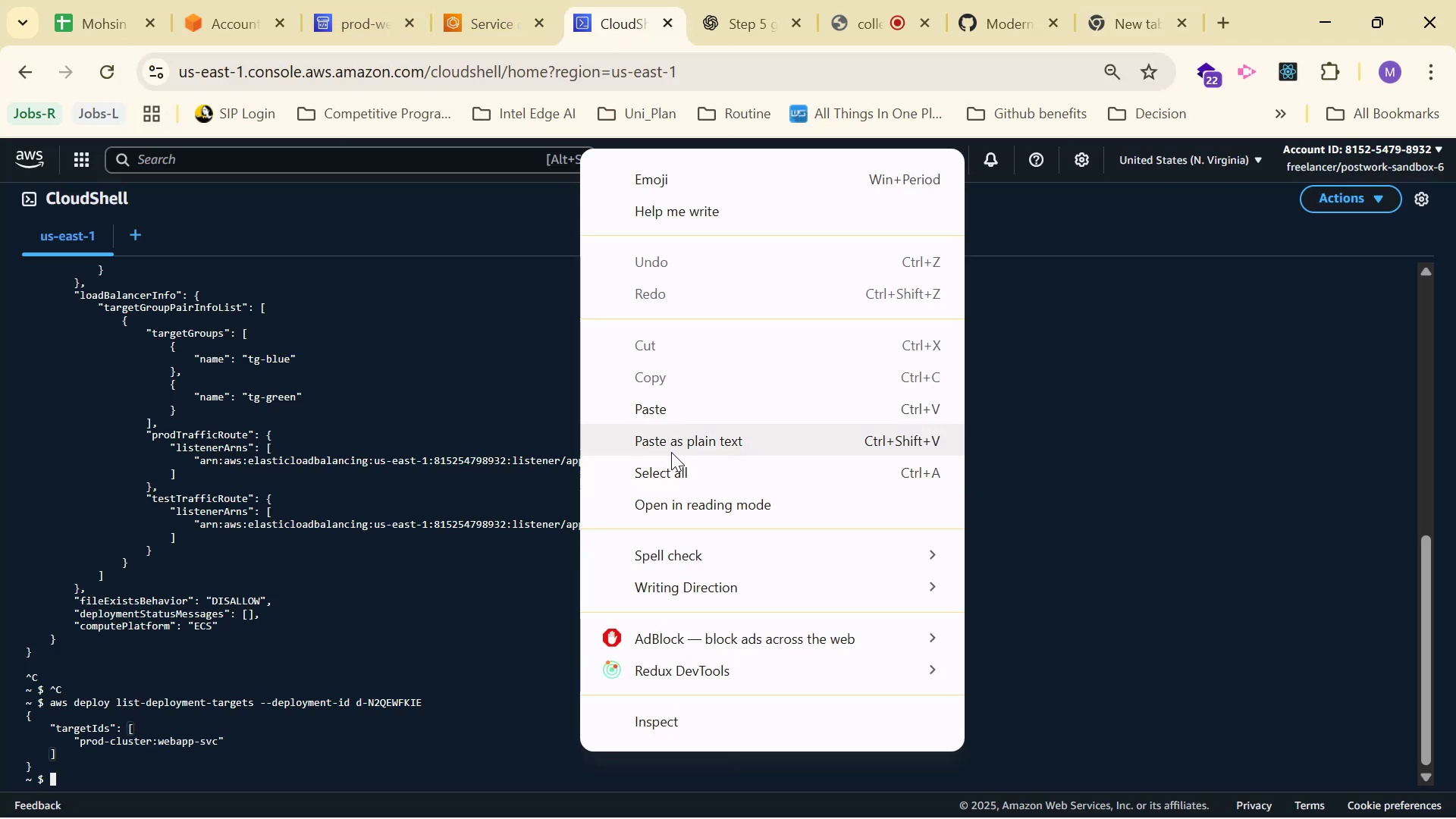 
left_click([681, 415])
 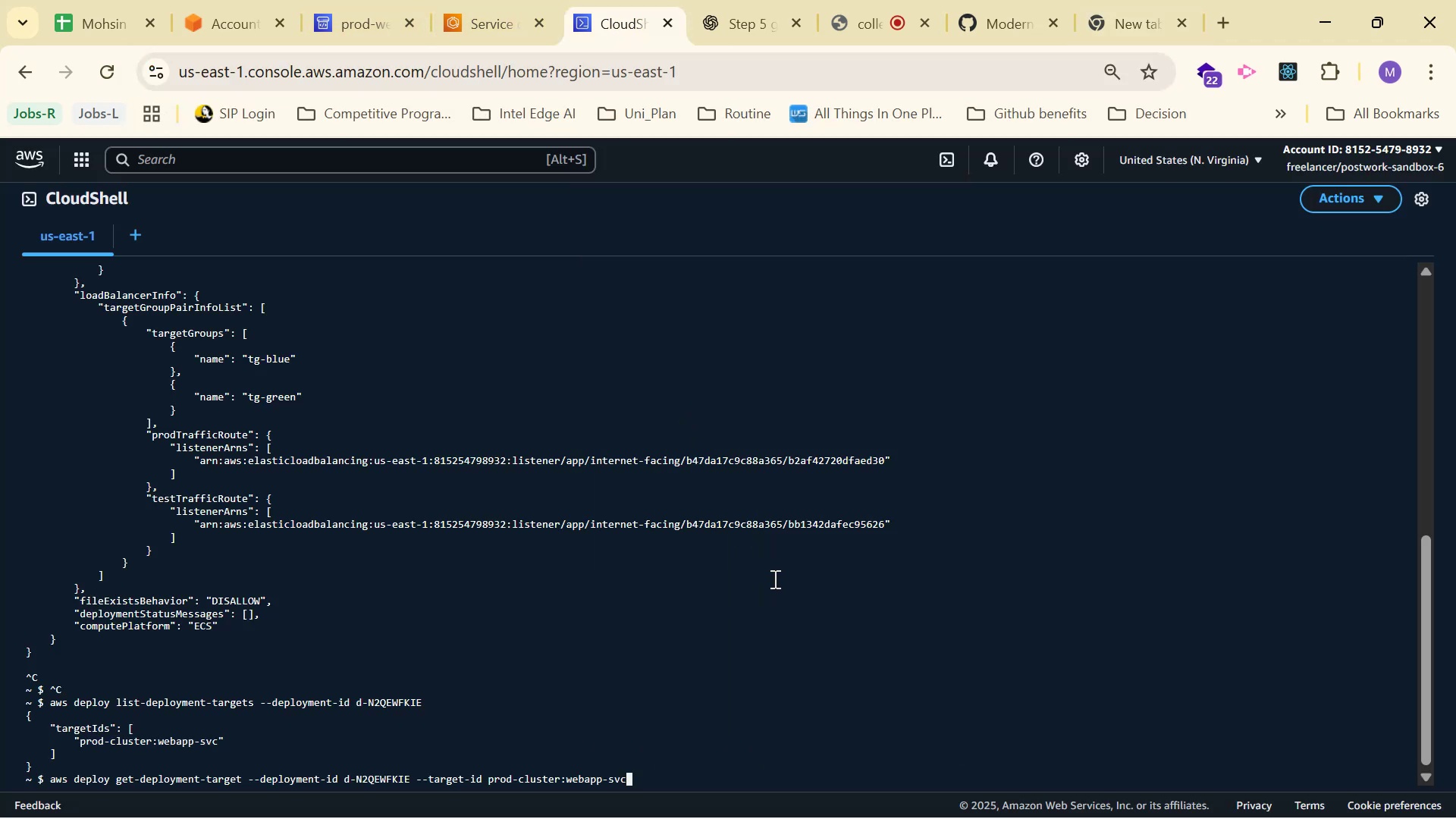 
key(Enter)
 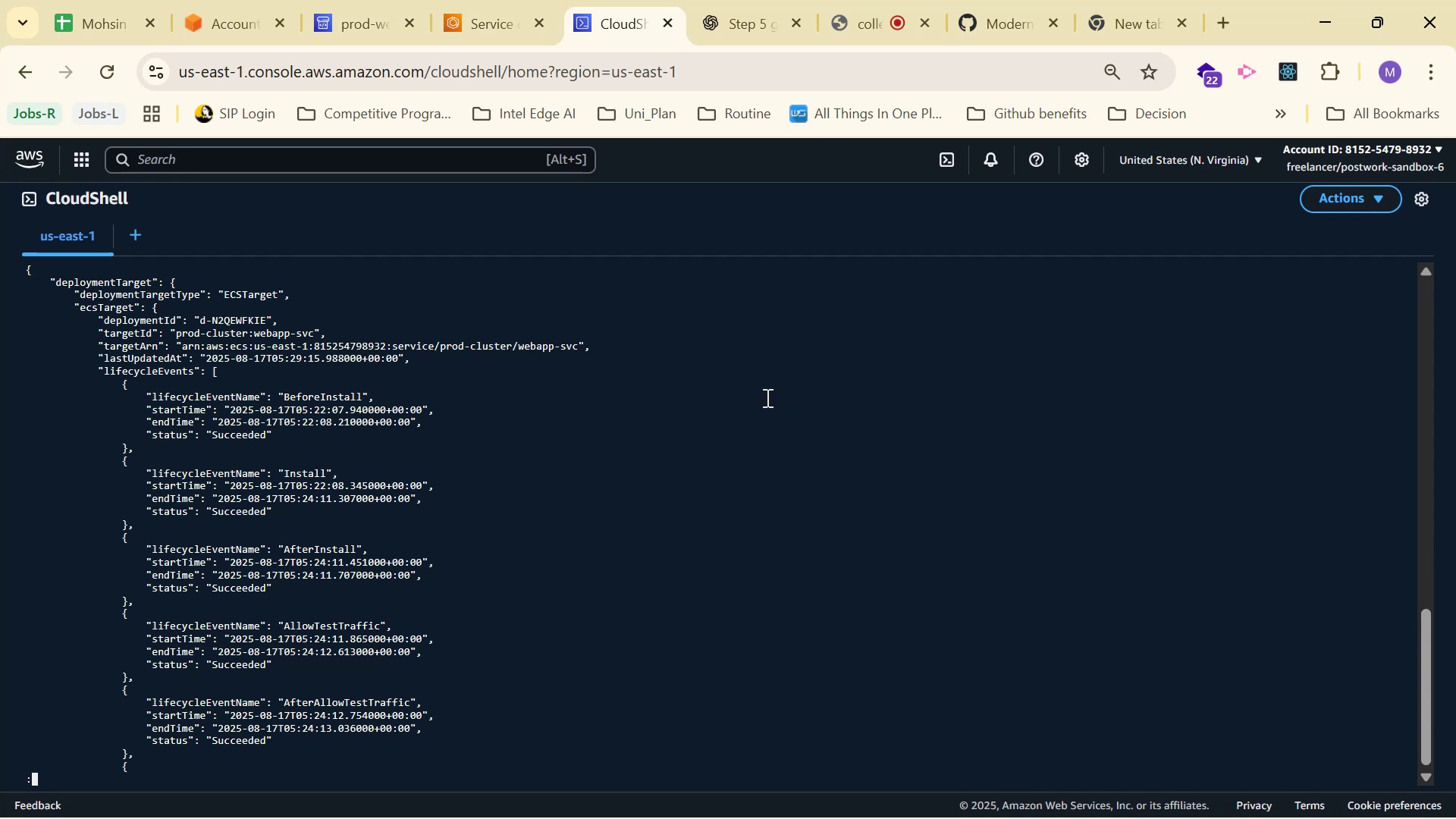 
wait(6.39)
 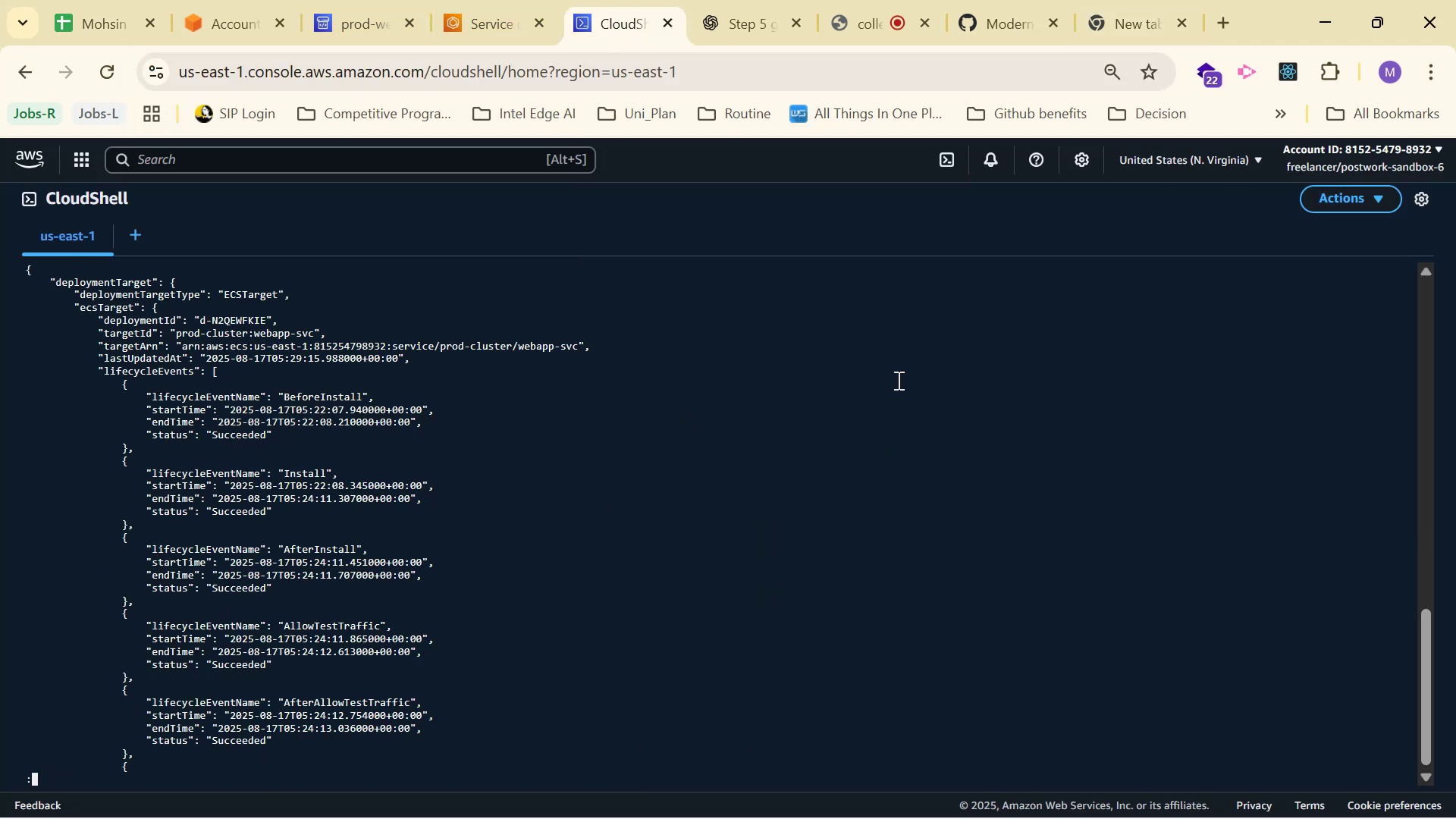 
scroll: coordinate [766, 397], scroll_direction: down, amount: 2.0
 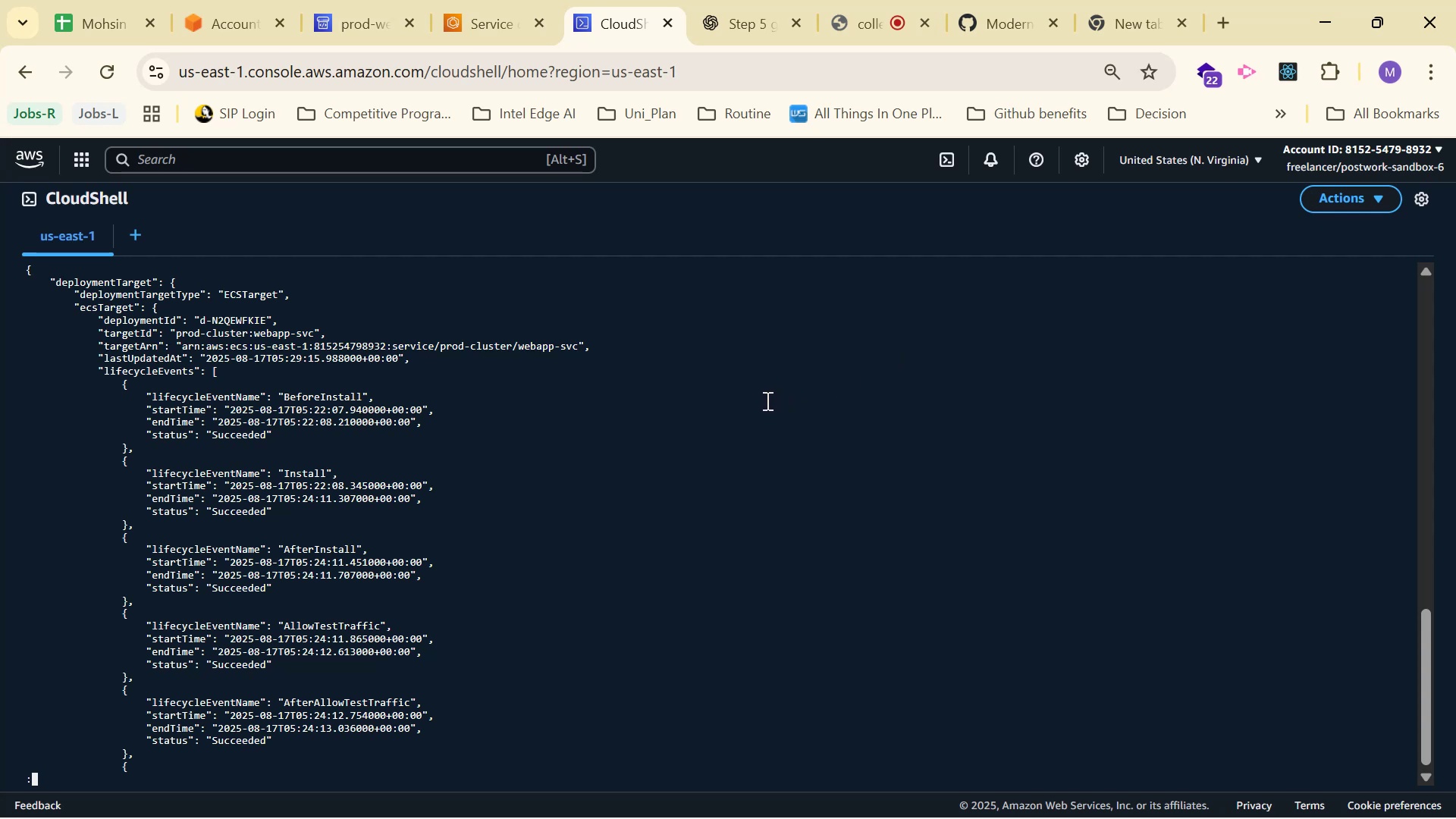 
key(ArrowDown)
 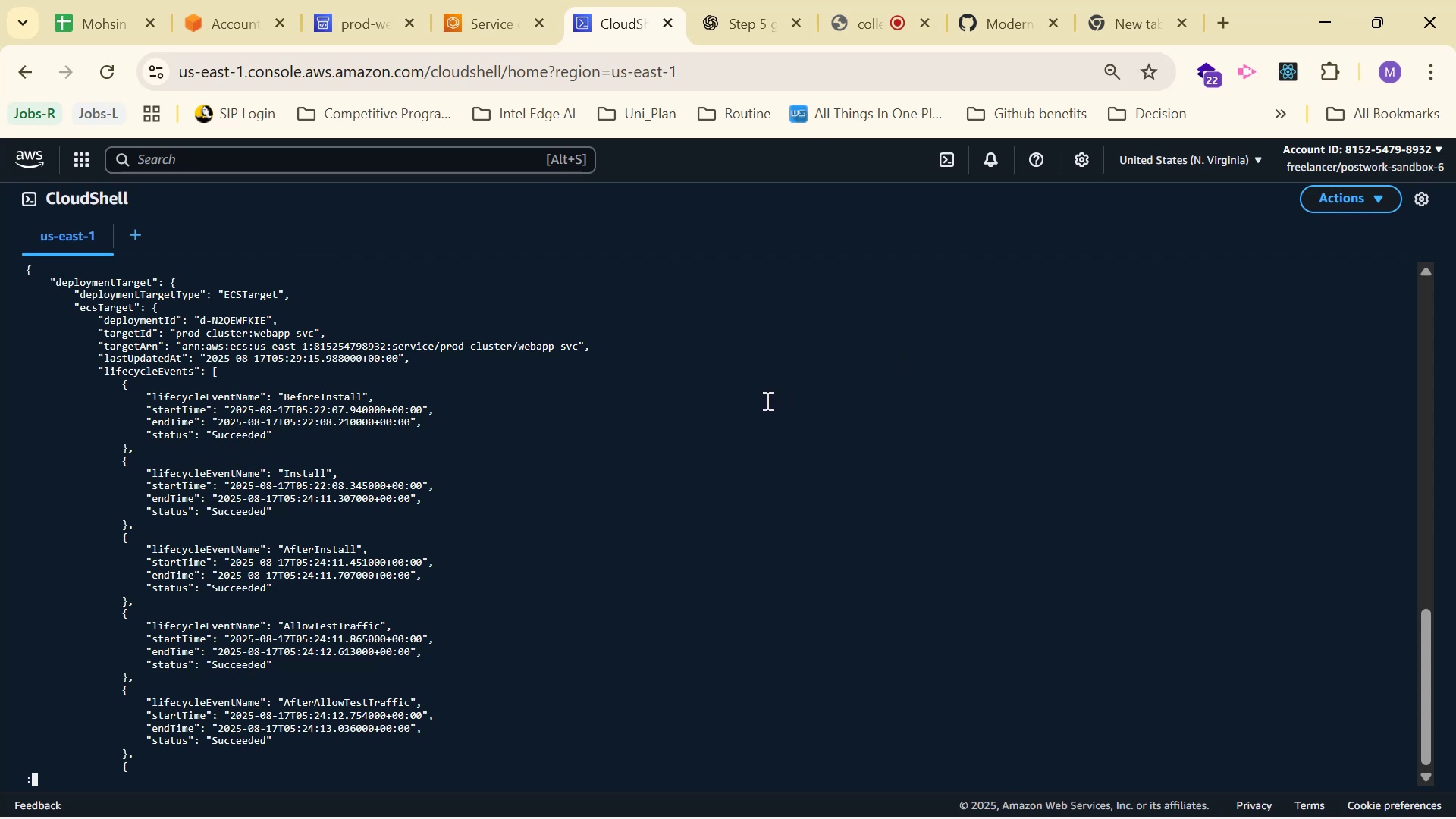 
hold_key(key=ArrowDown, duration=1.51)
 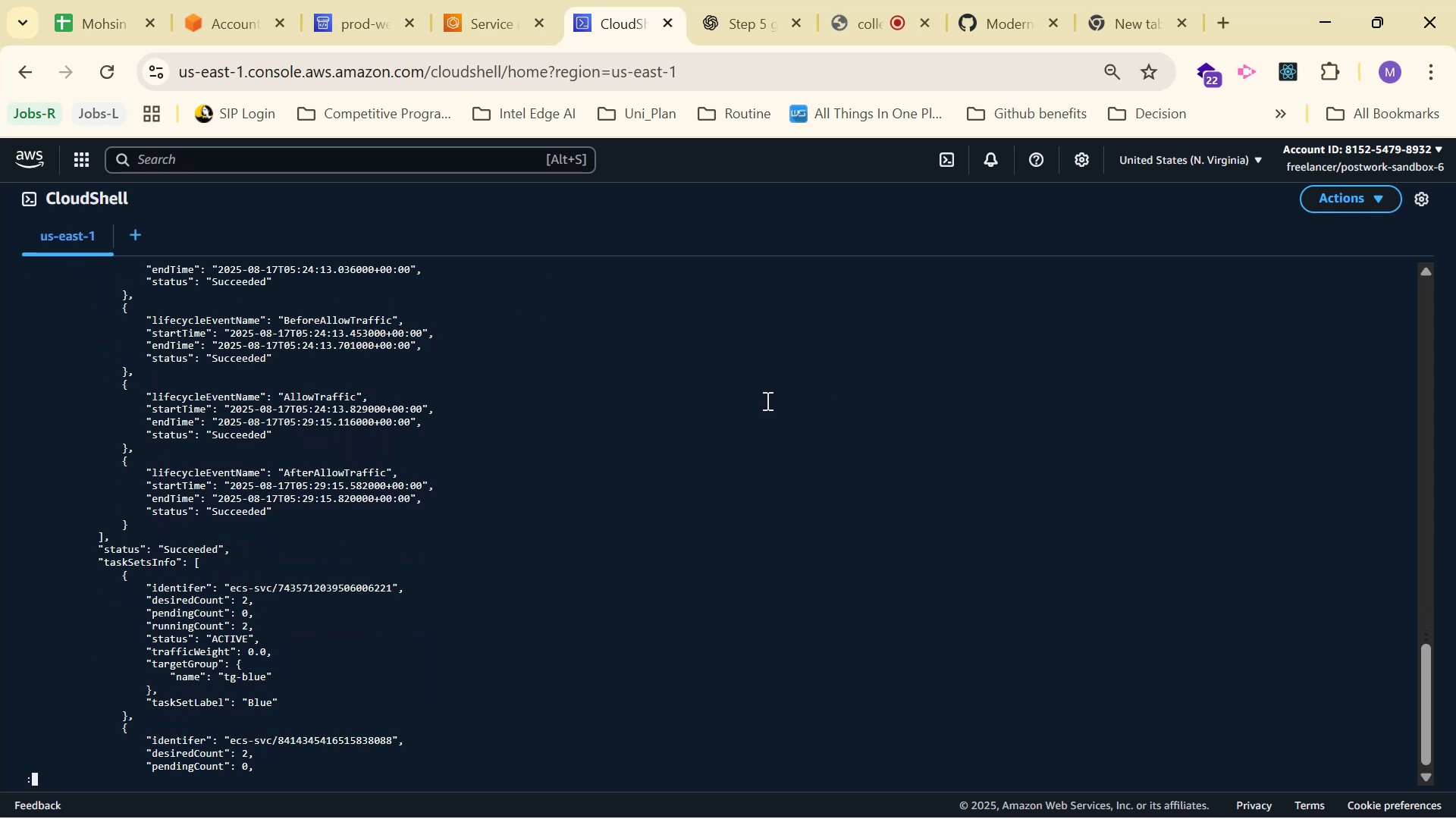 
hold_key(key=ArrowDown, duration=0.55)
 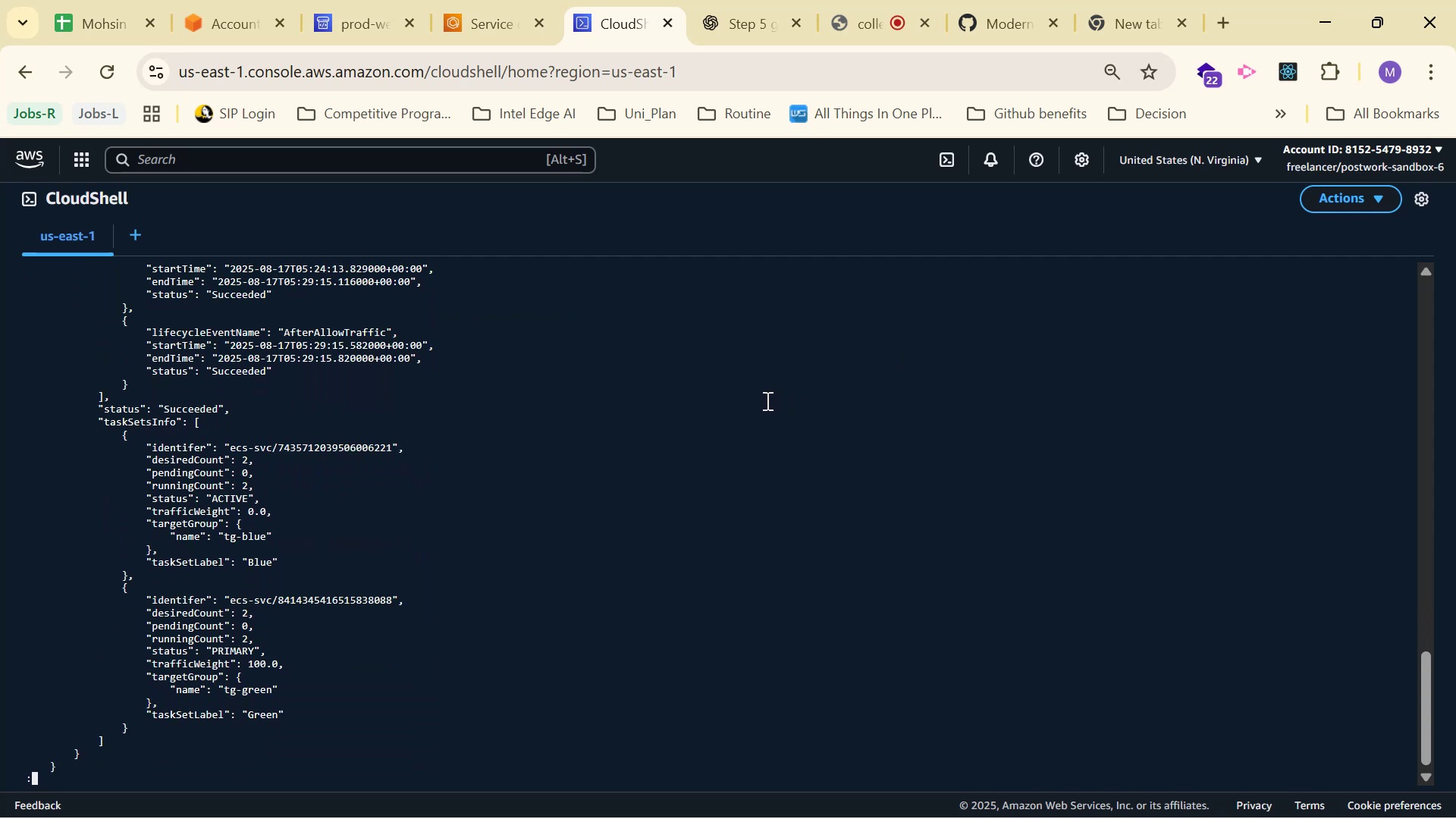 
hold_key(key=ArrowDown, duration=1.4)
 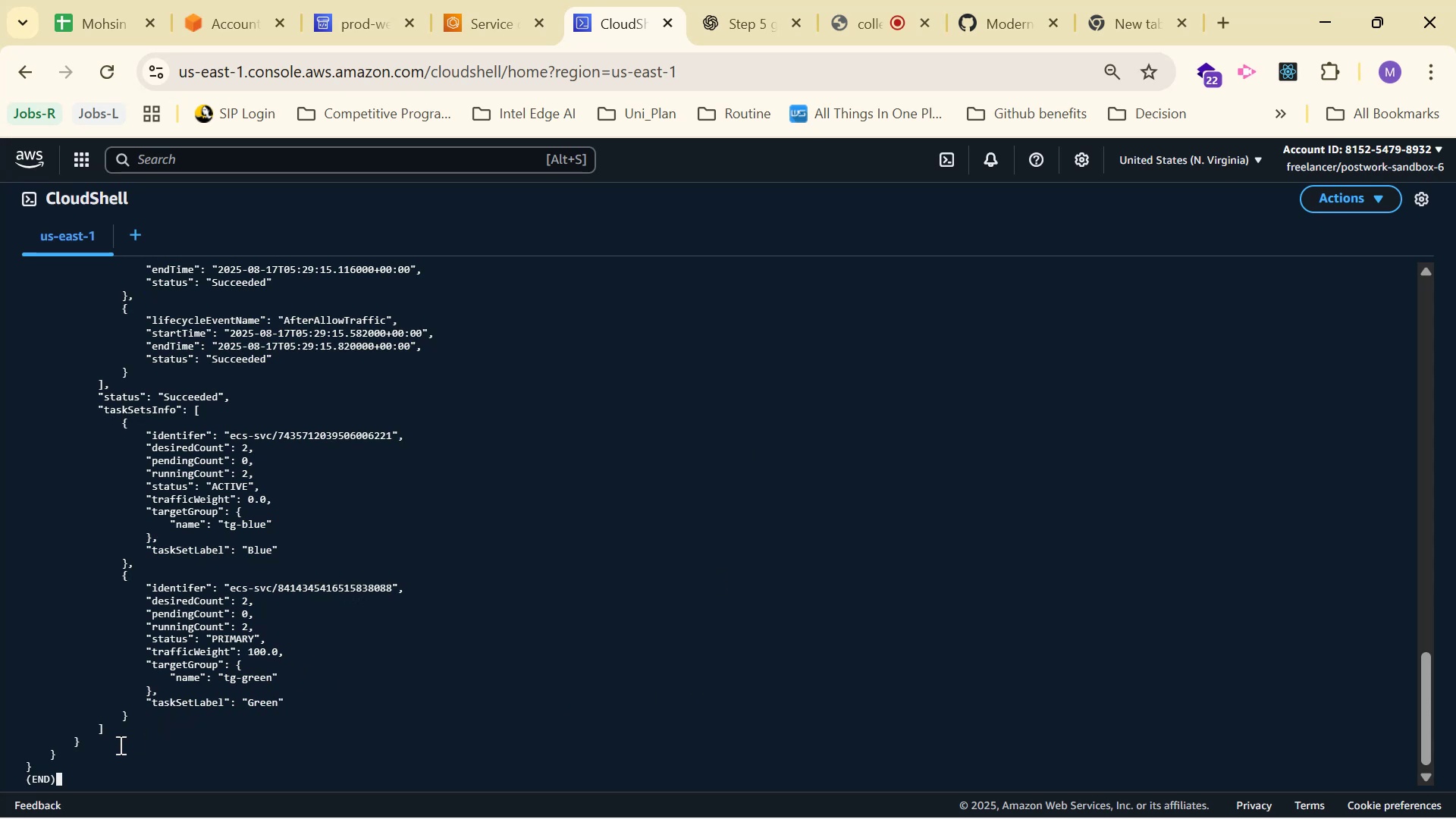 
left_click_drag(start_coordinate=[86, 778], to_coordinate=[16, 318])
 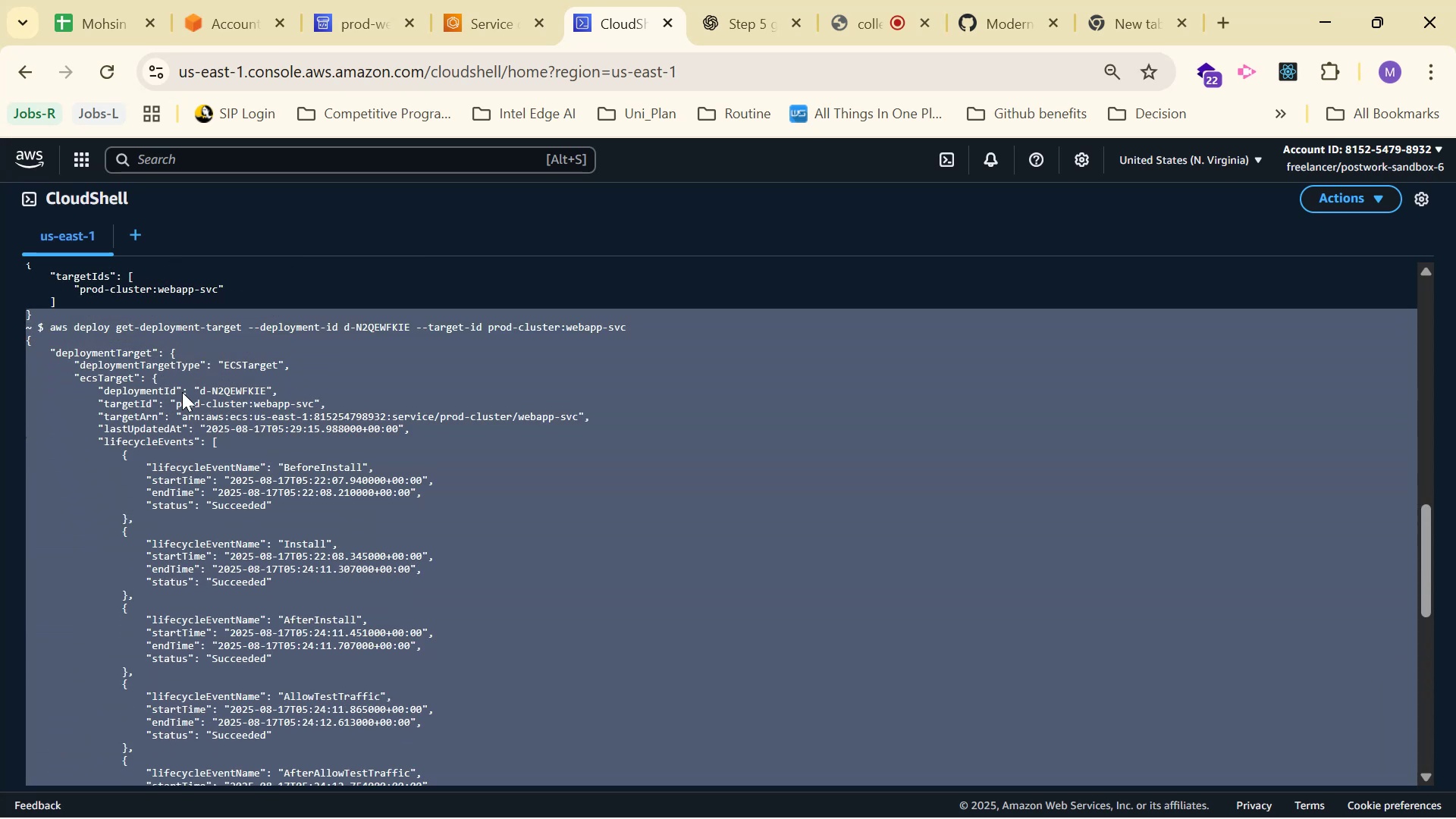 
scroll: coordinate [82, 535], scroll_direction: up, amount: 10.0
 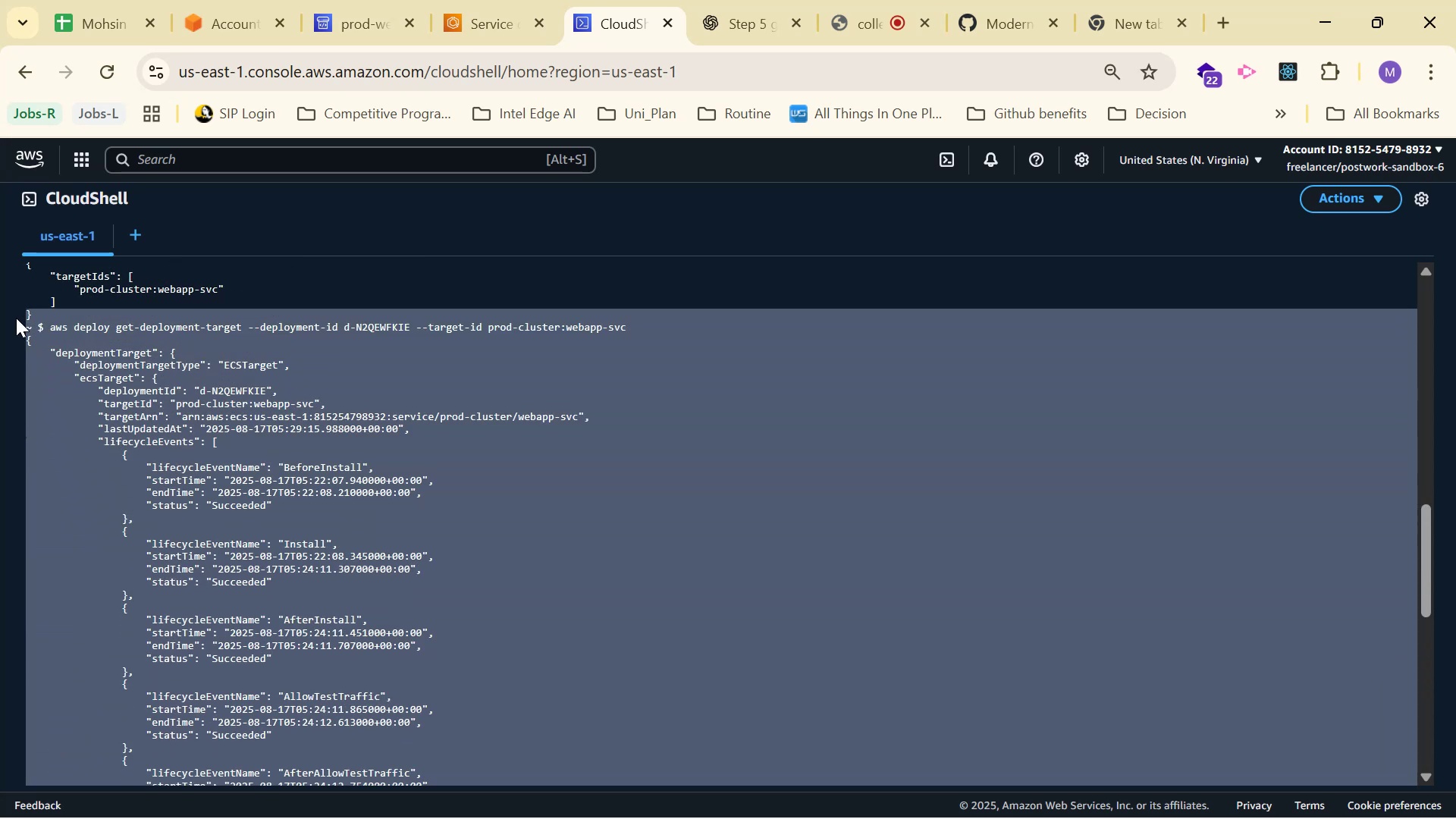 
right_click([182, 392])
 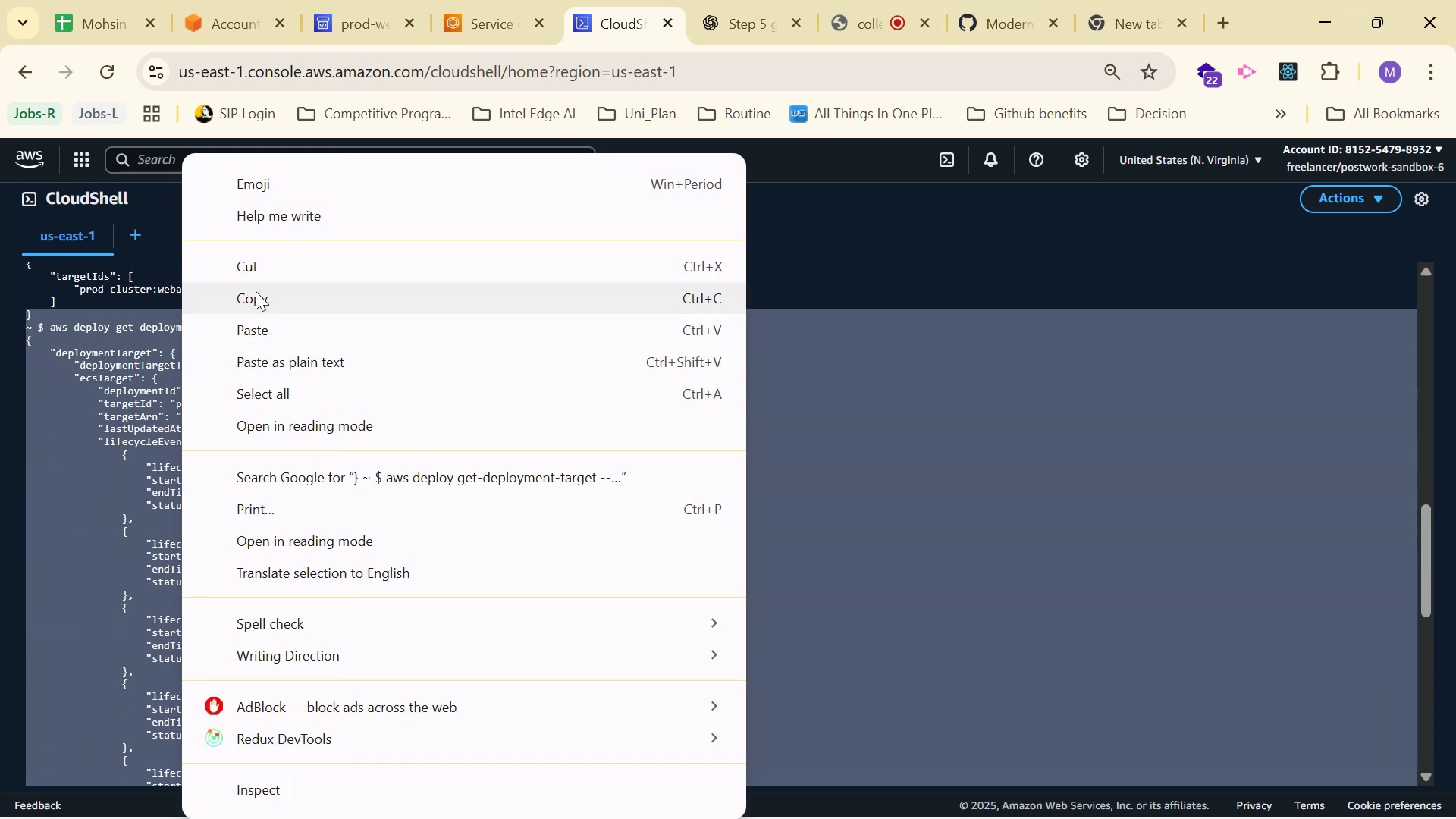 
left_click([256, 293])
 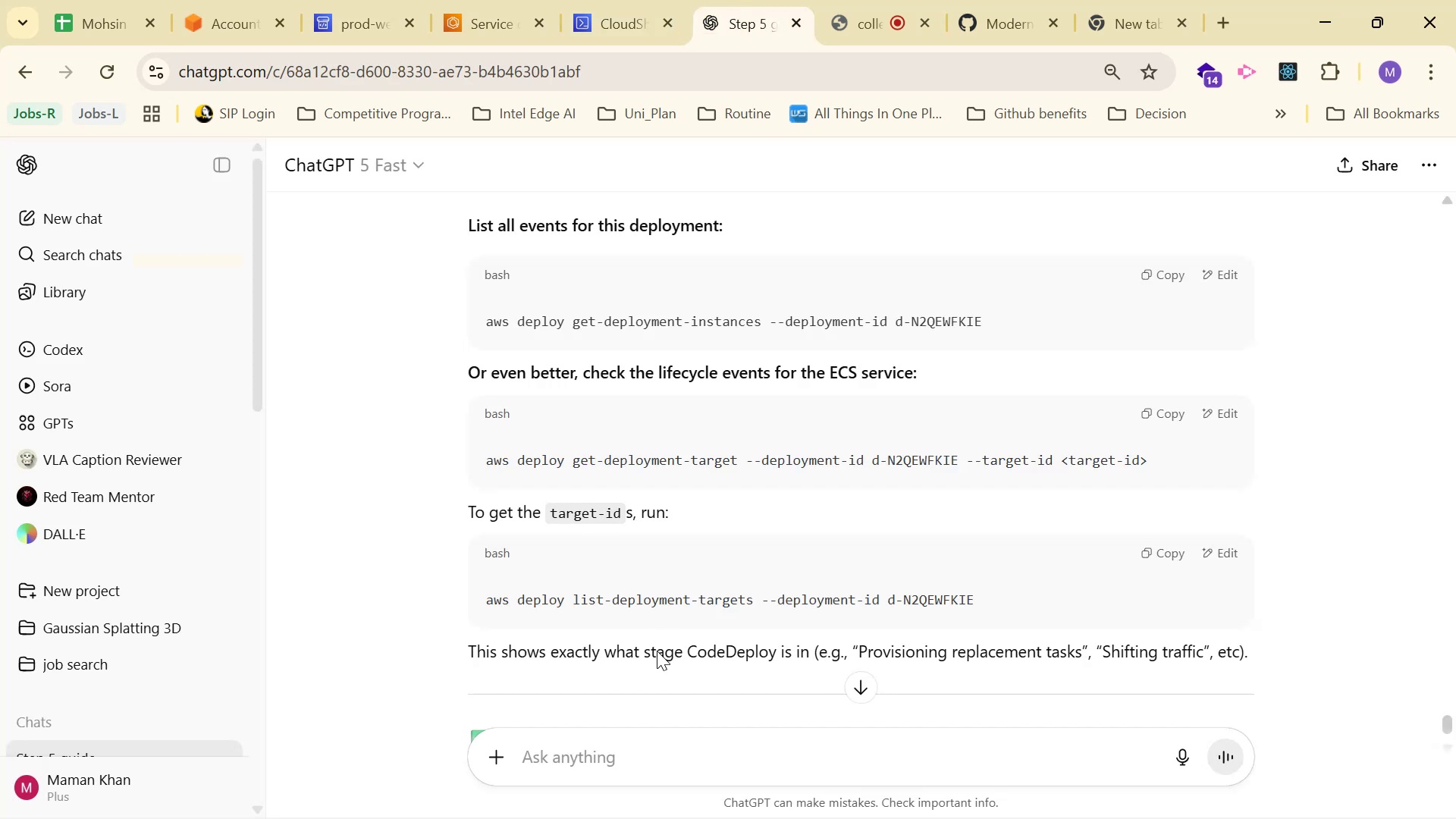 
left_click_drag(start_coordinate=[669, 797], to_coordinate=[670, 792])
 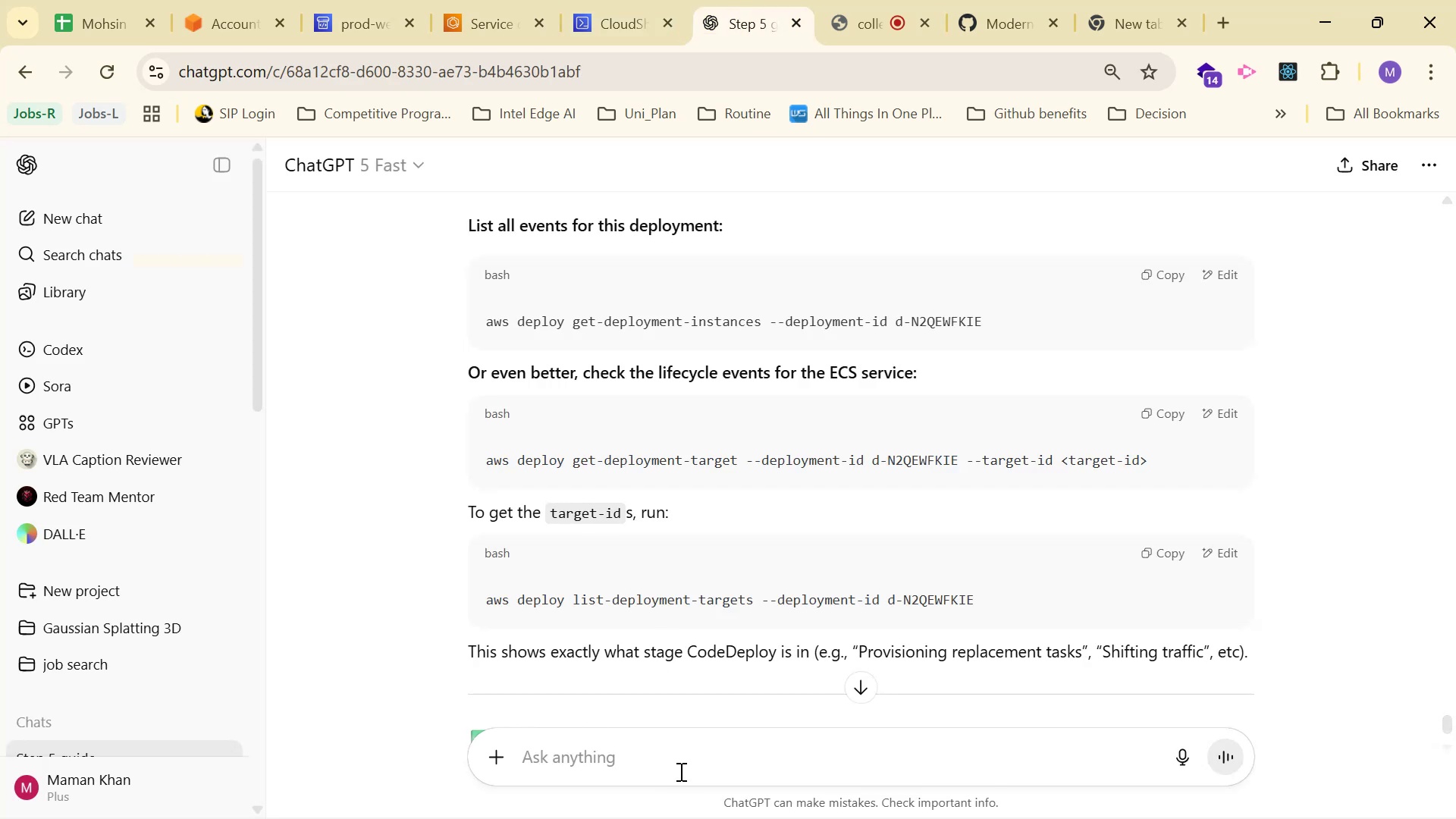 
double_click([682, 766])
 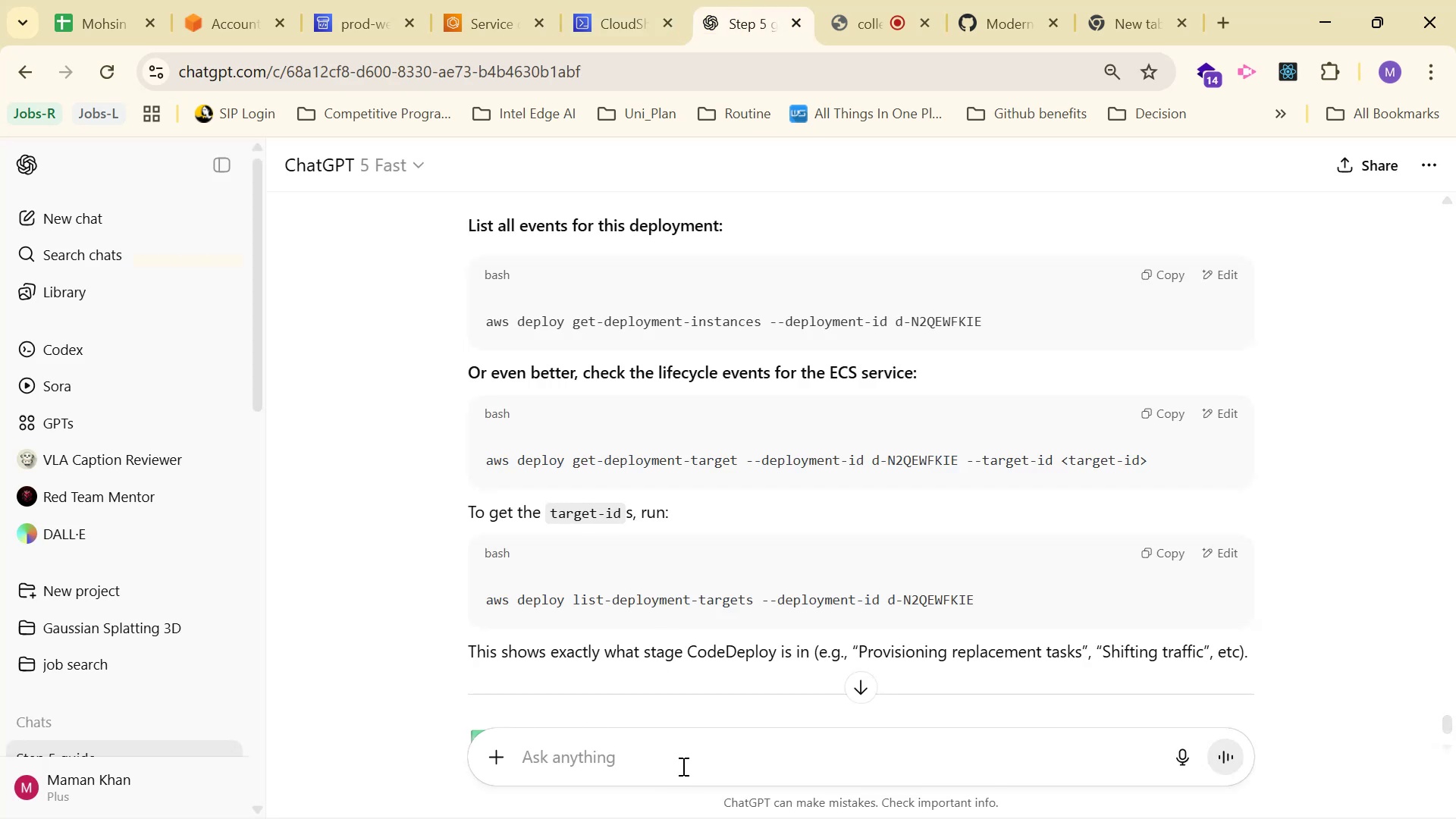 
key(Control+V)
 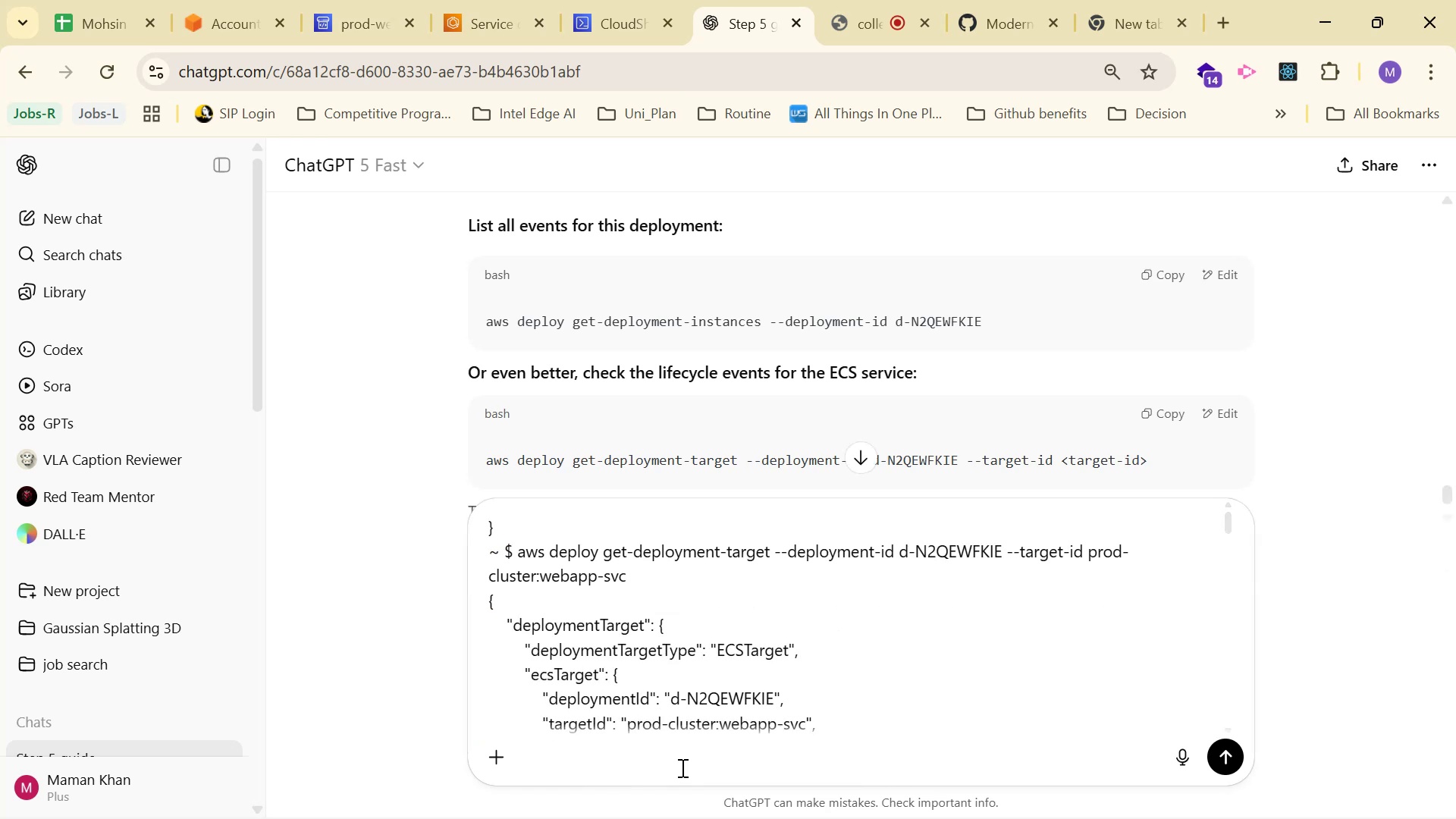 
key(Enter)
 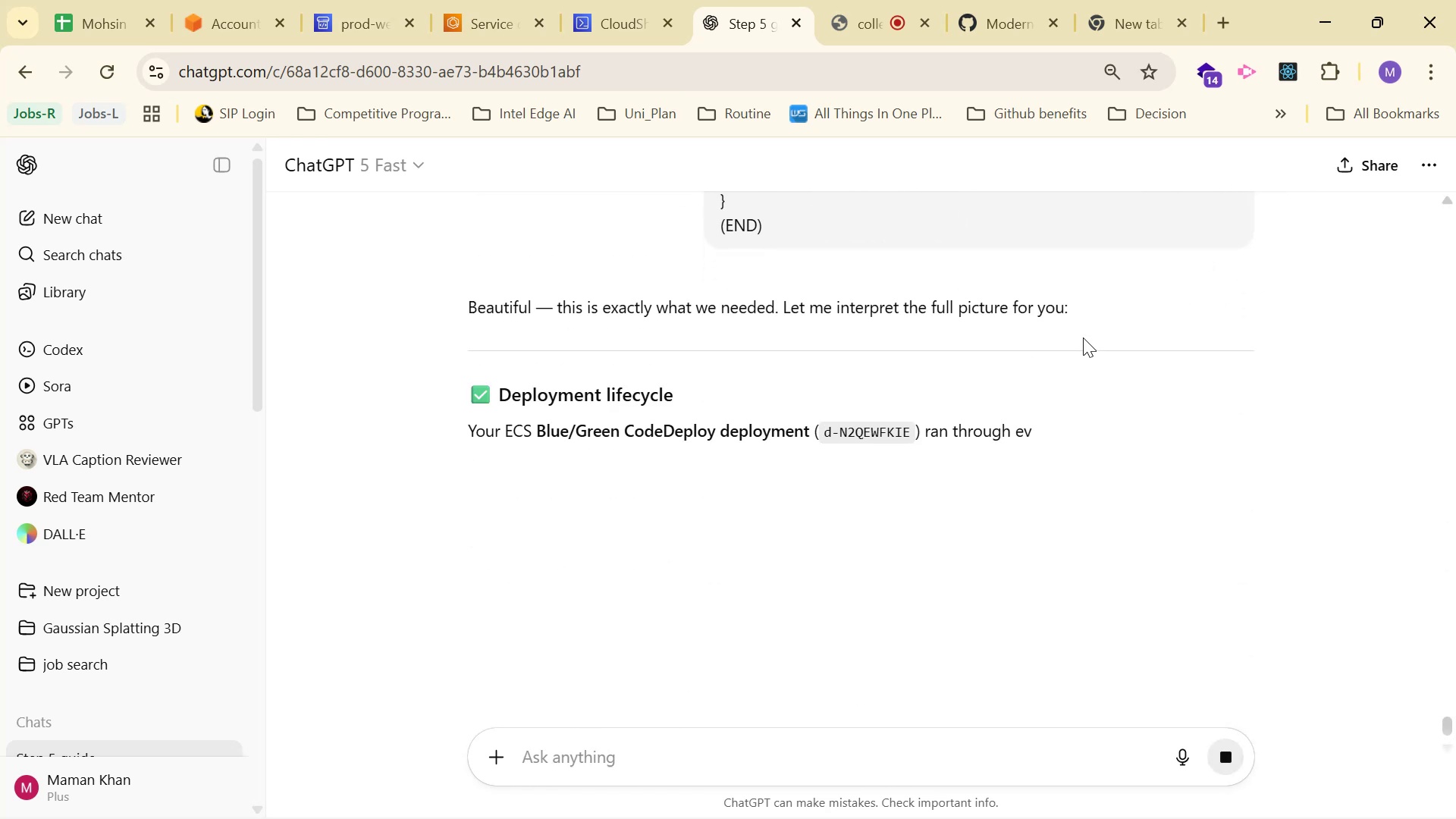 
wait(6.15)
 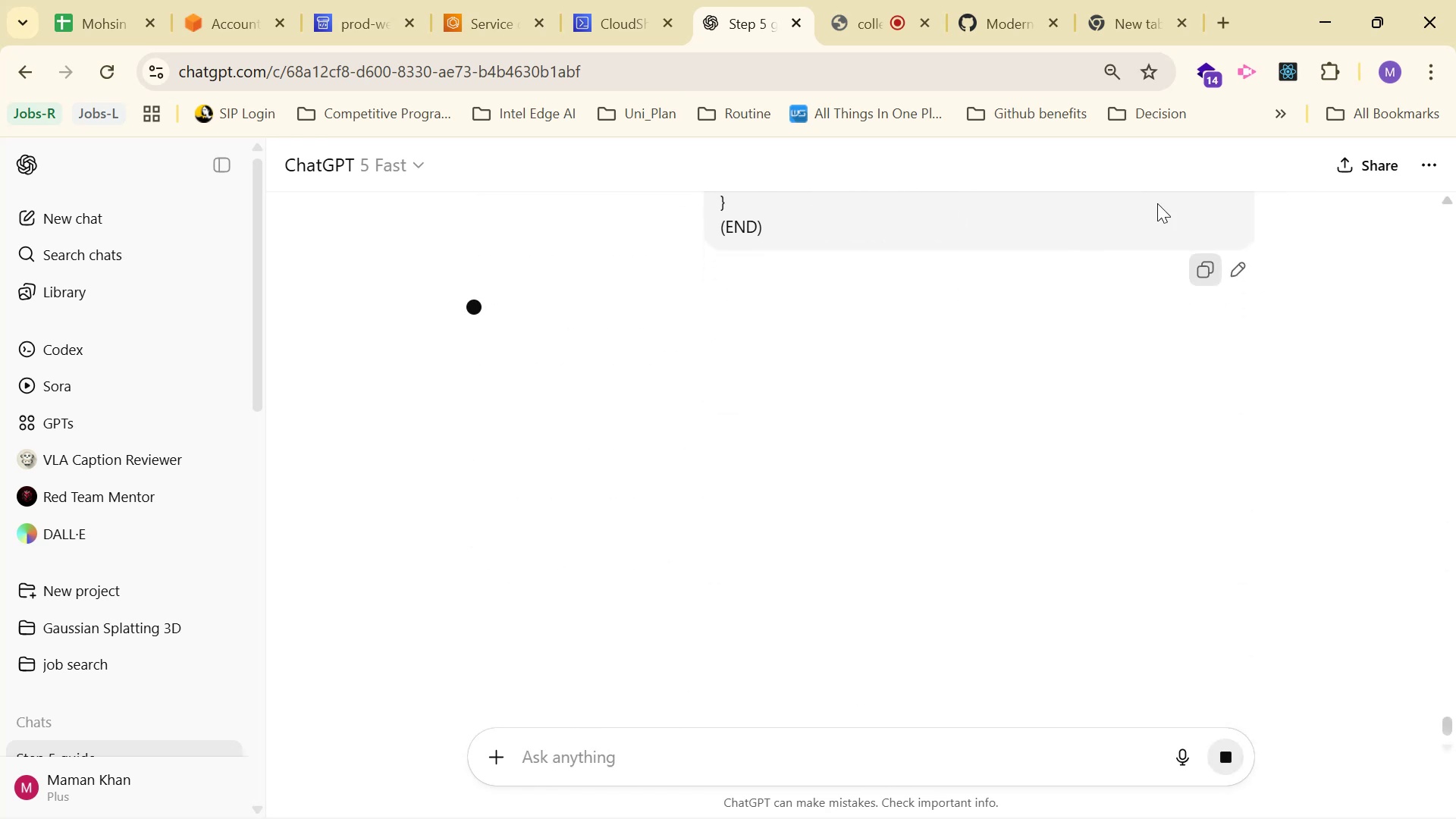 
scroll: coordinate [1133, 322], scroll_direction: down, amount: 6.0
 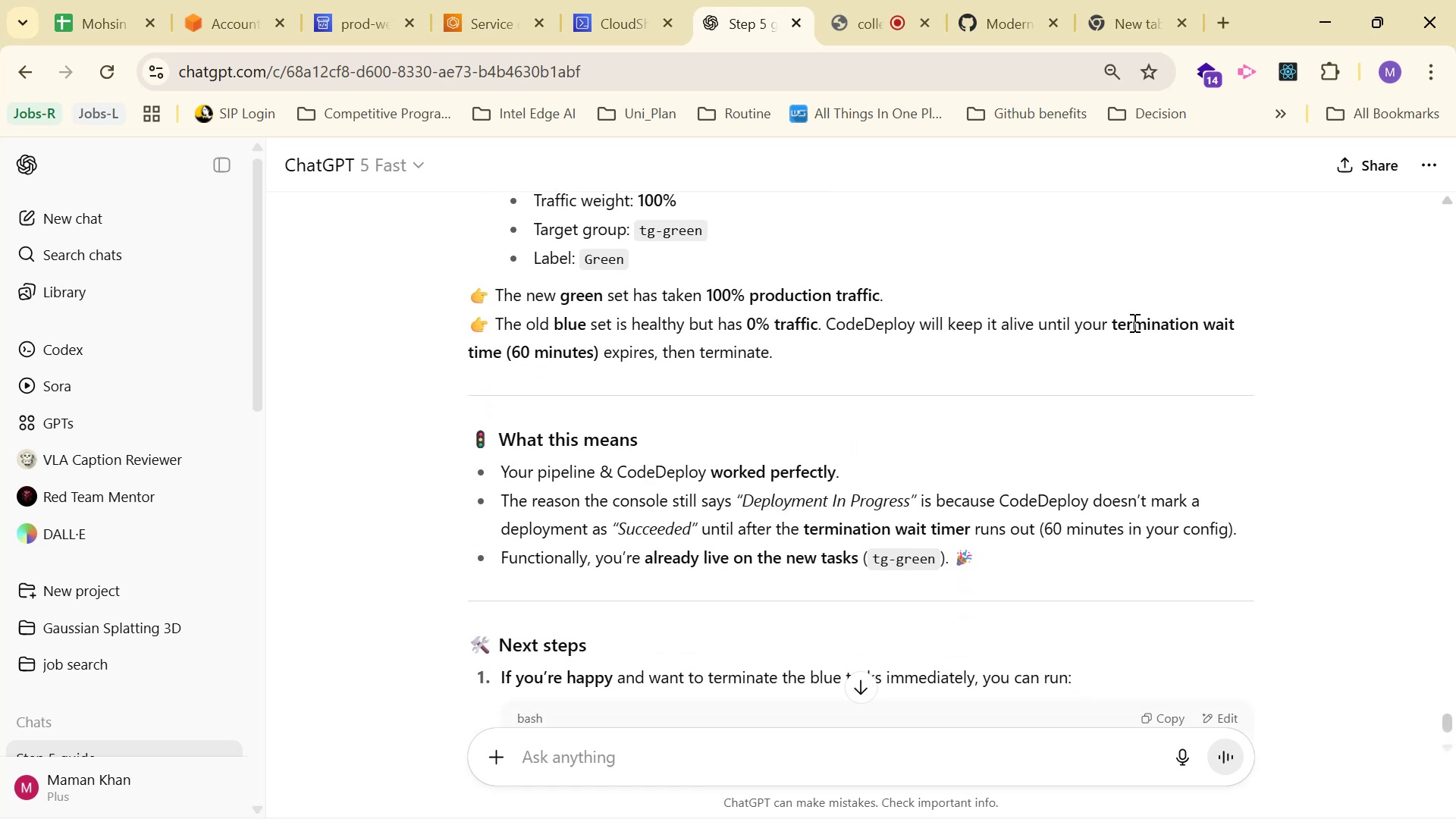 
scroll: coordinate [1133, 322], scroll_direction: down, amount: 2.0
 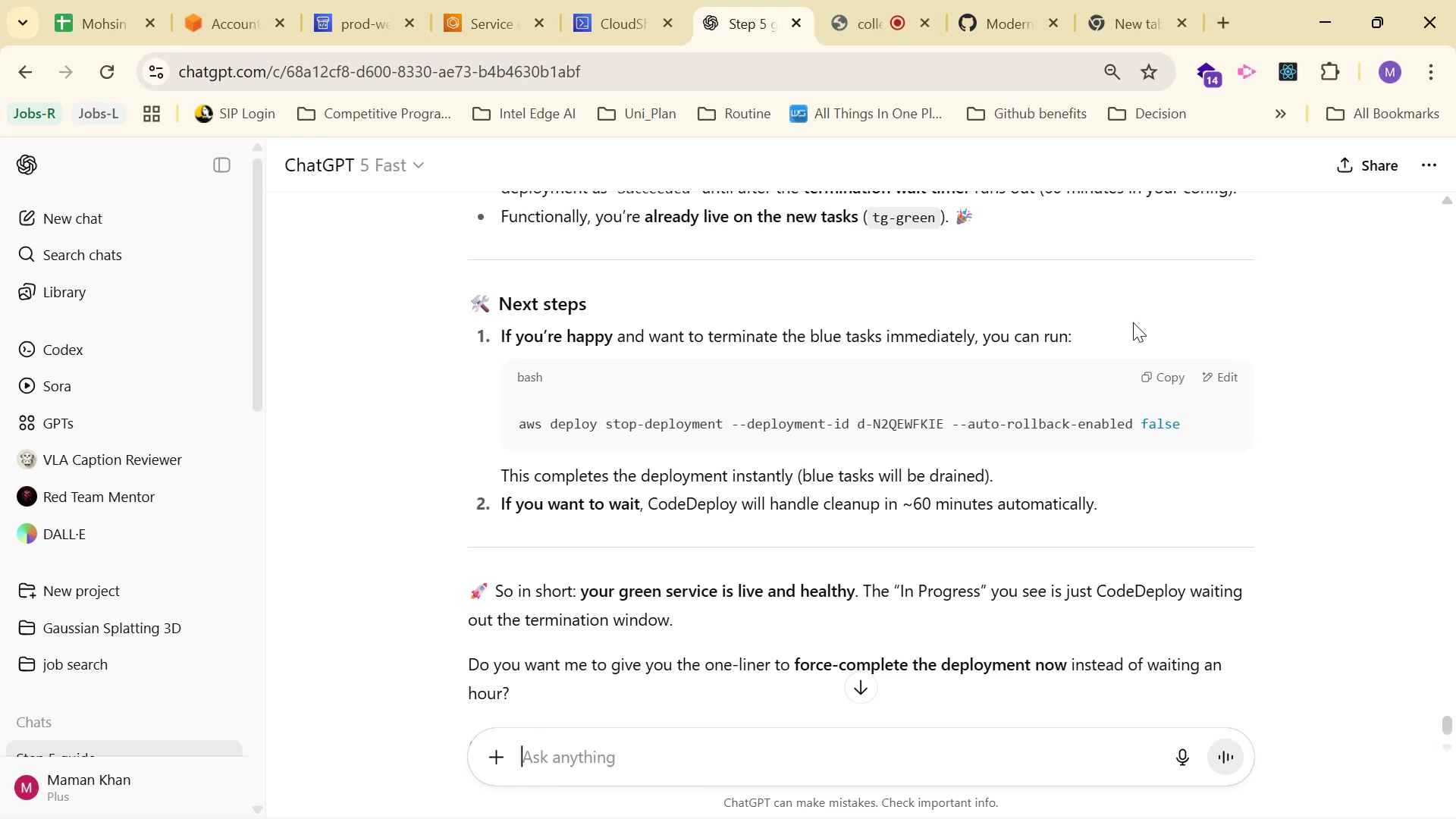 
wait(11.63)
 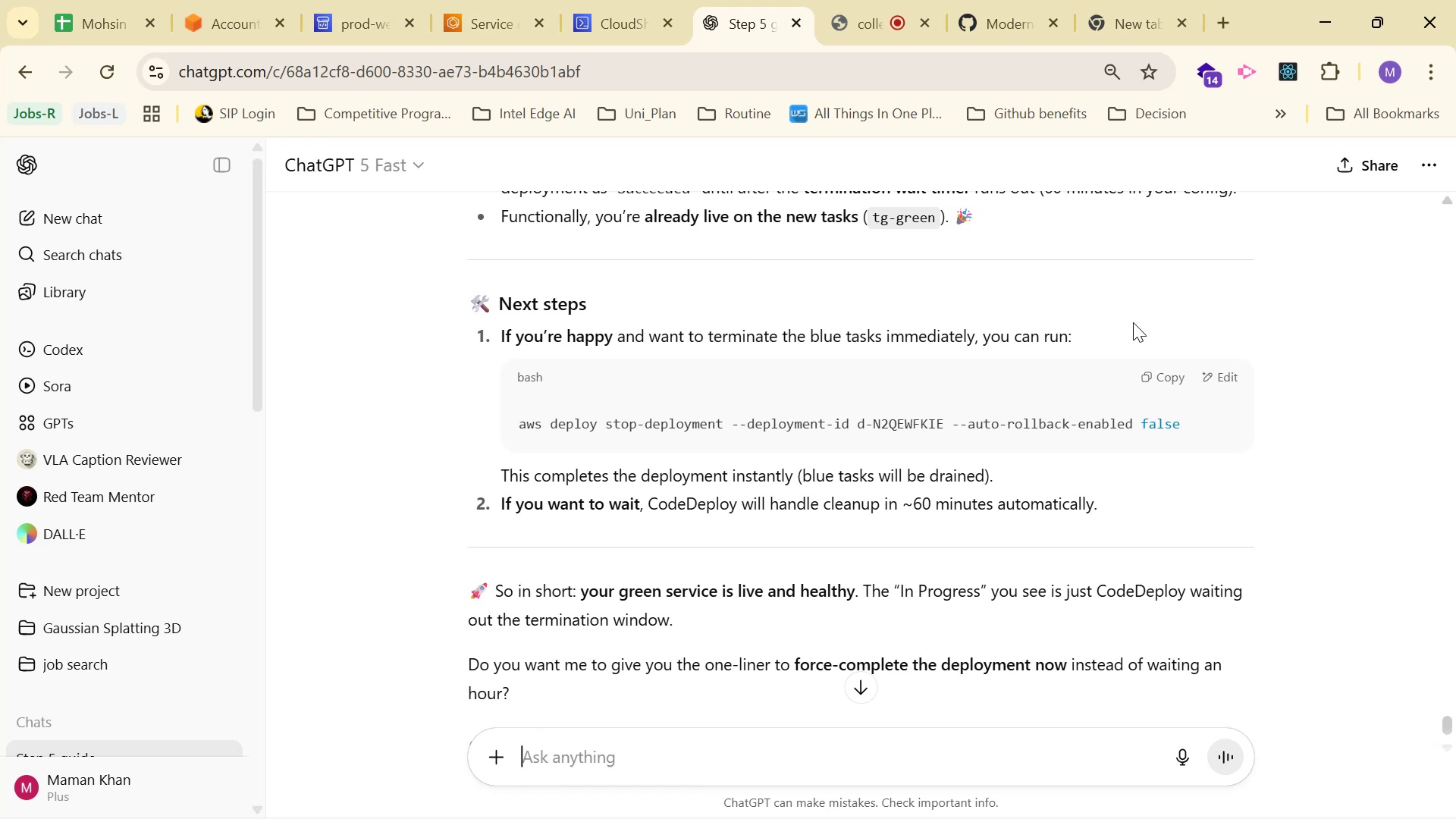 
scroll: coordinate [1133, 322], scroll_direction: down, amount: 1.0
 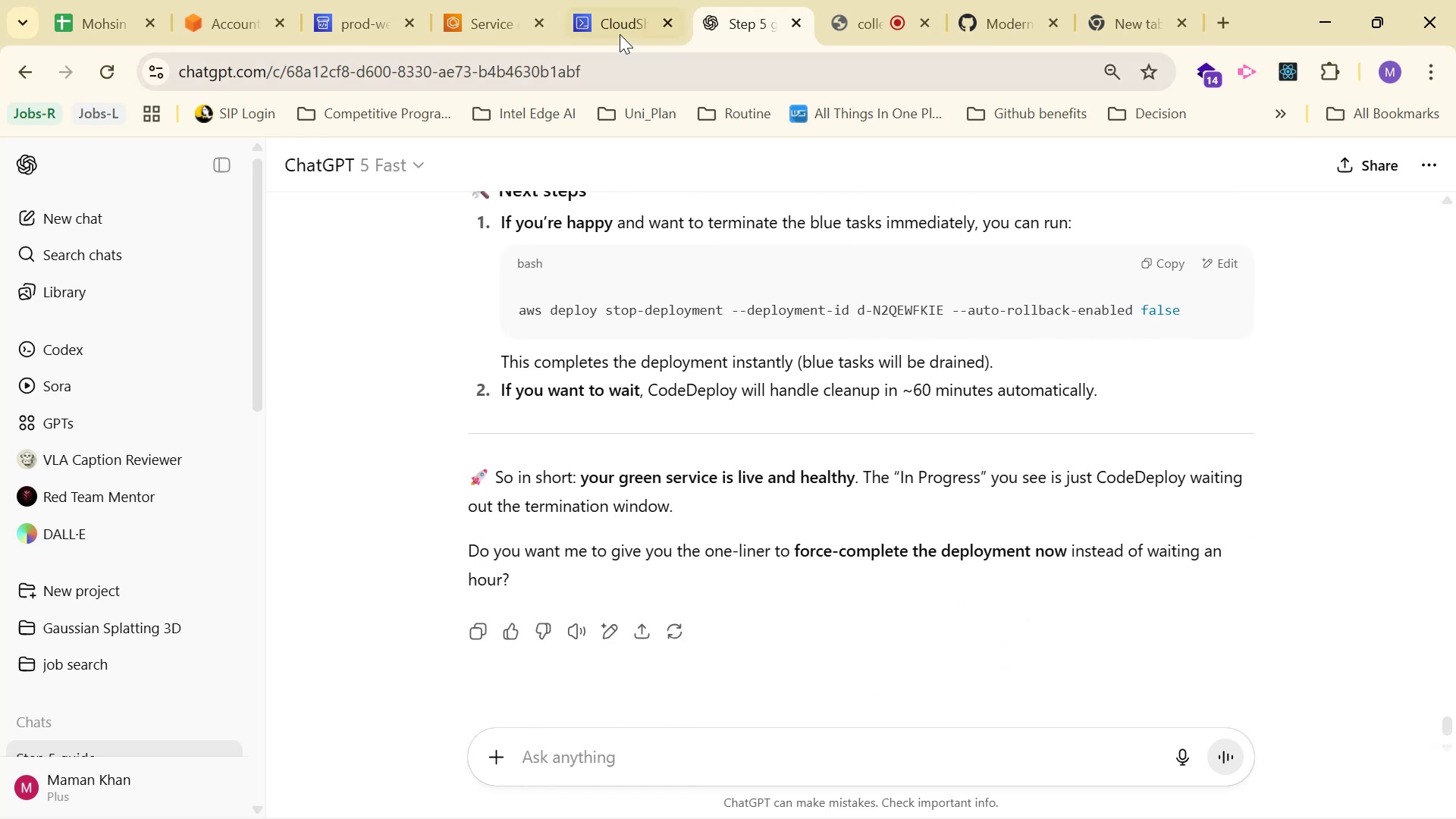 